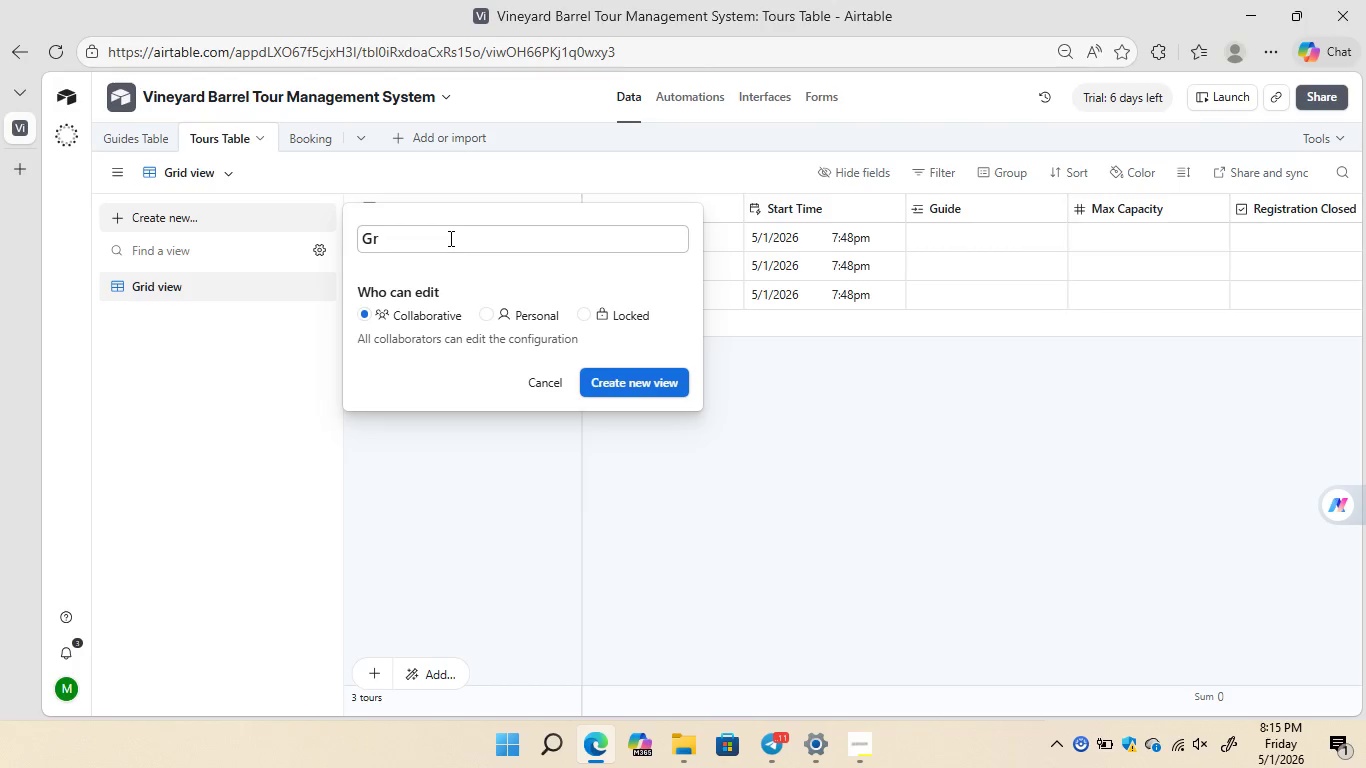 
key(Backspace)
 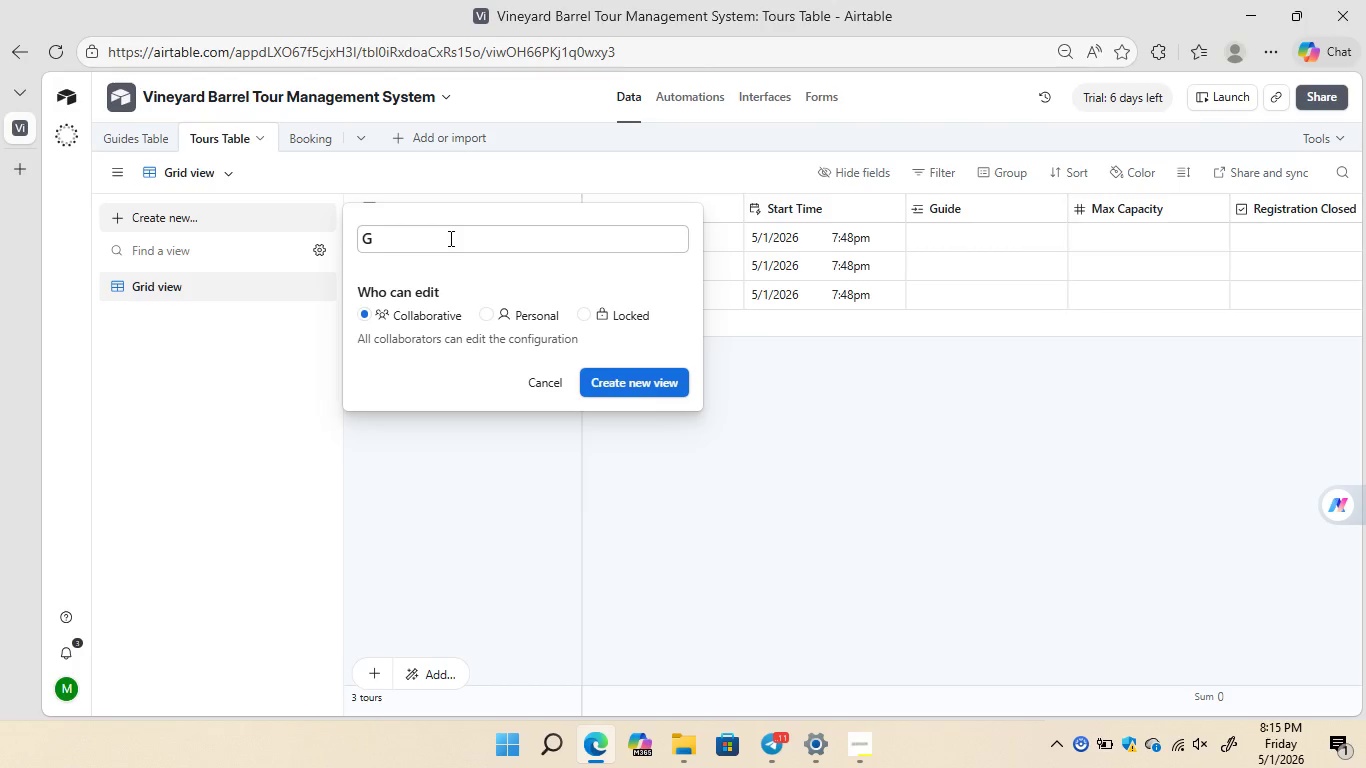 
key(Backspace)
 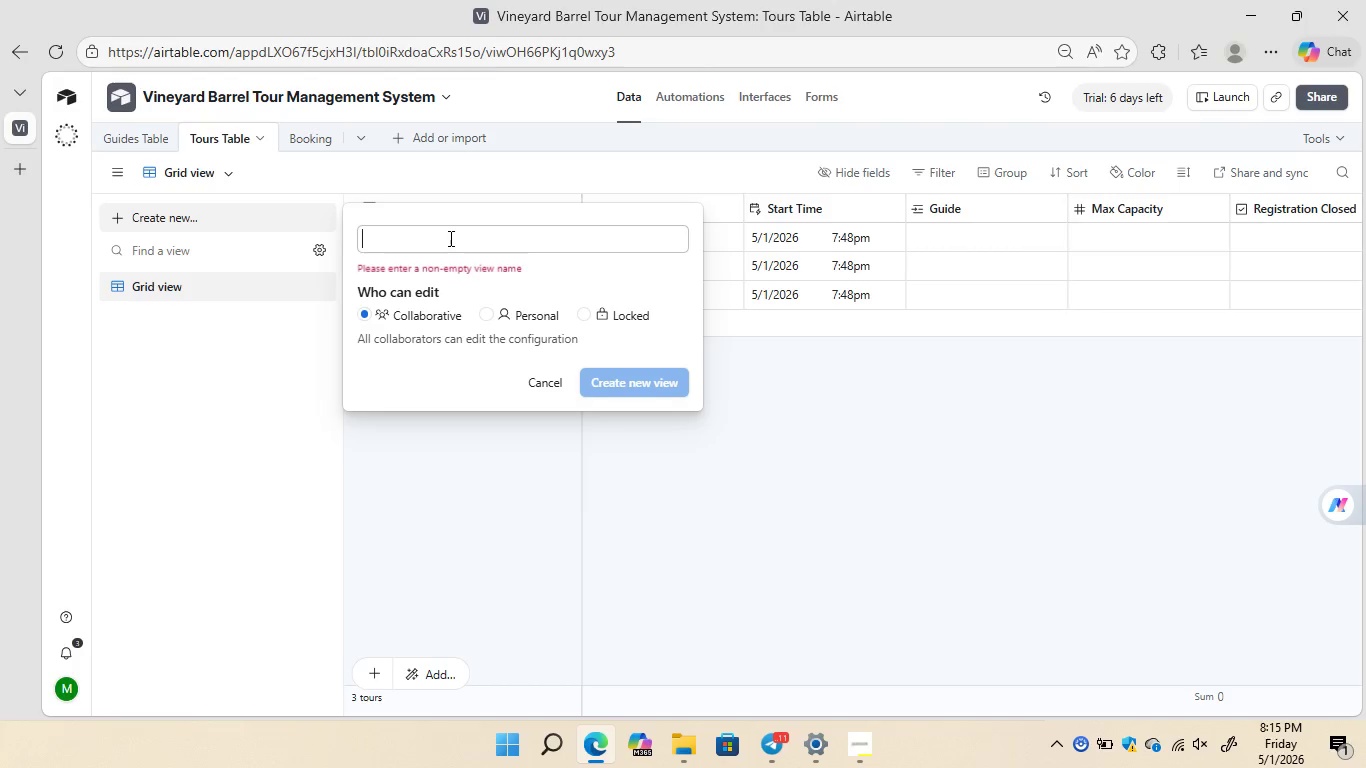 
key(Backspace)
 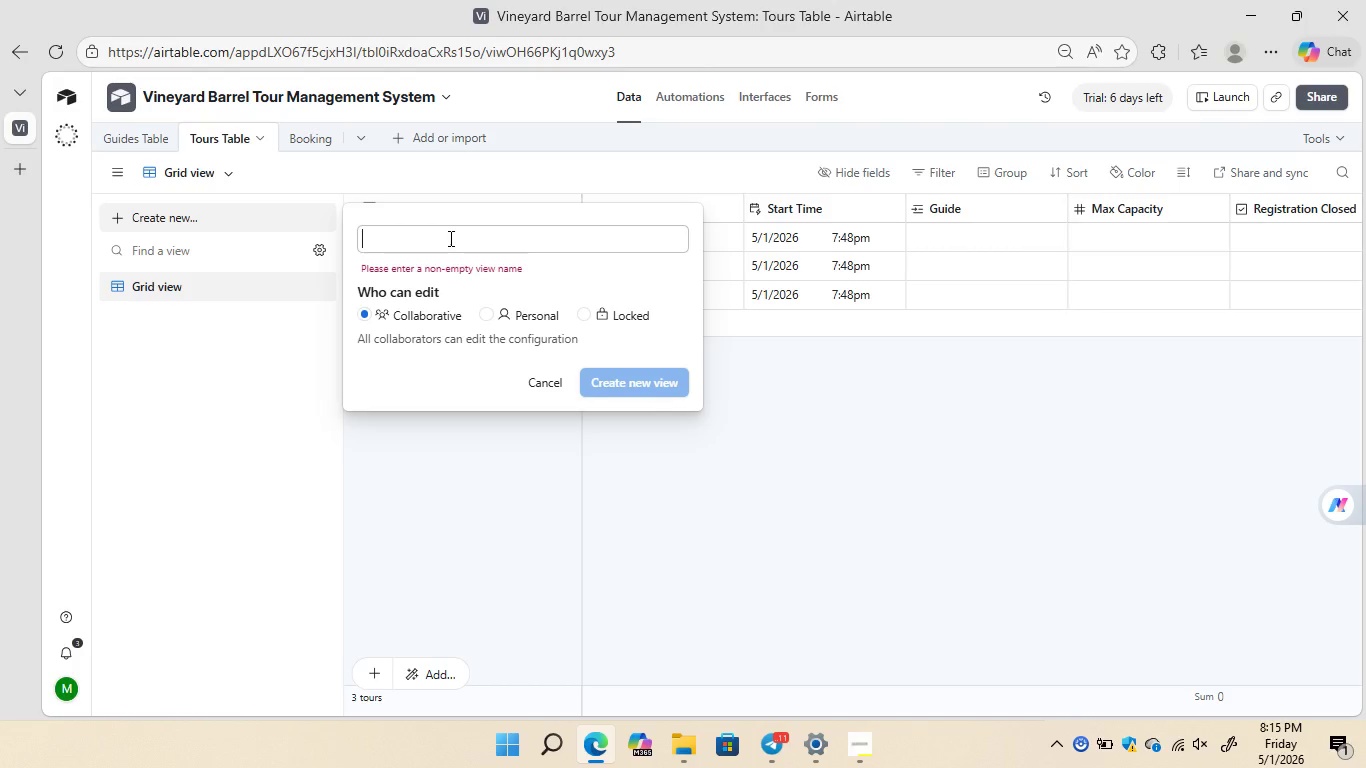 
type(Master SCHEDULE)
 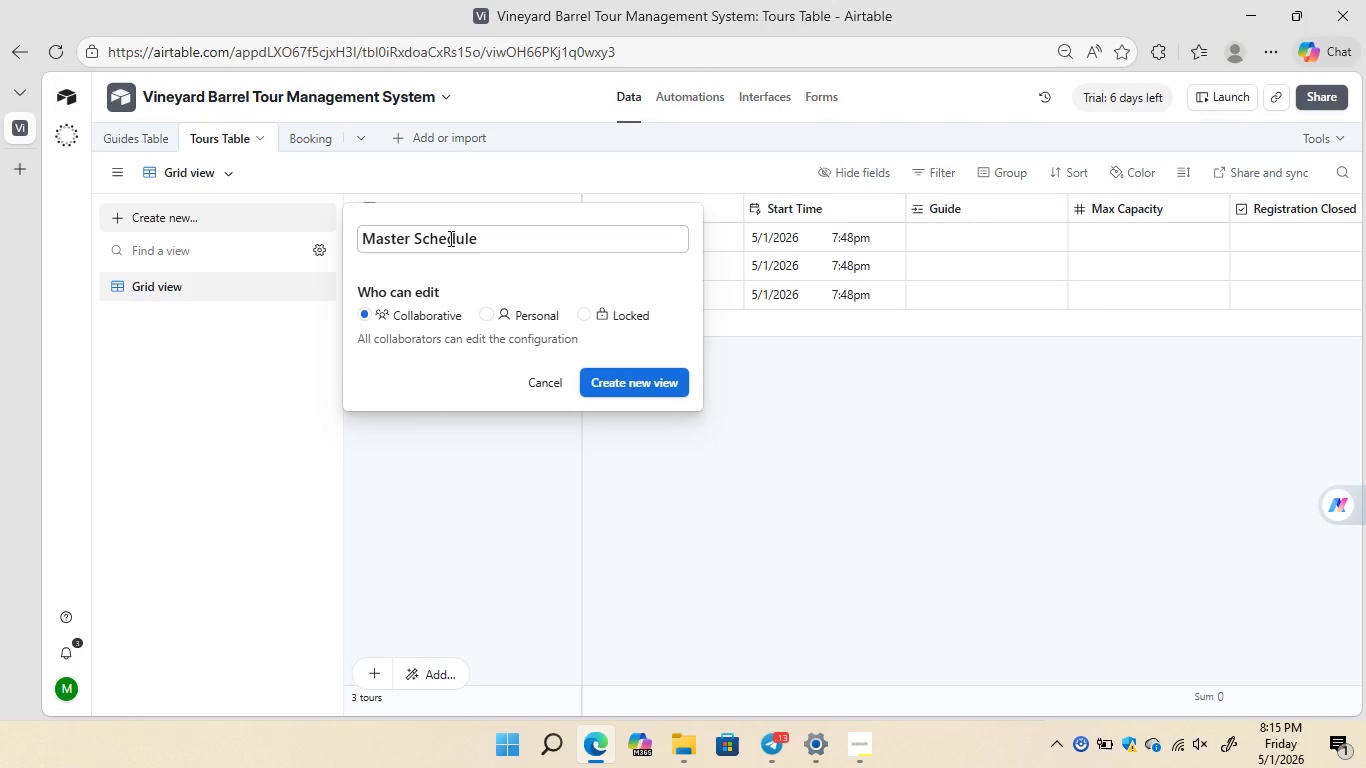 
wait(5.28)
 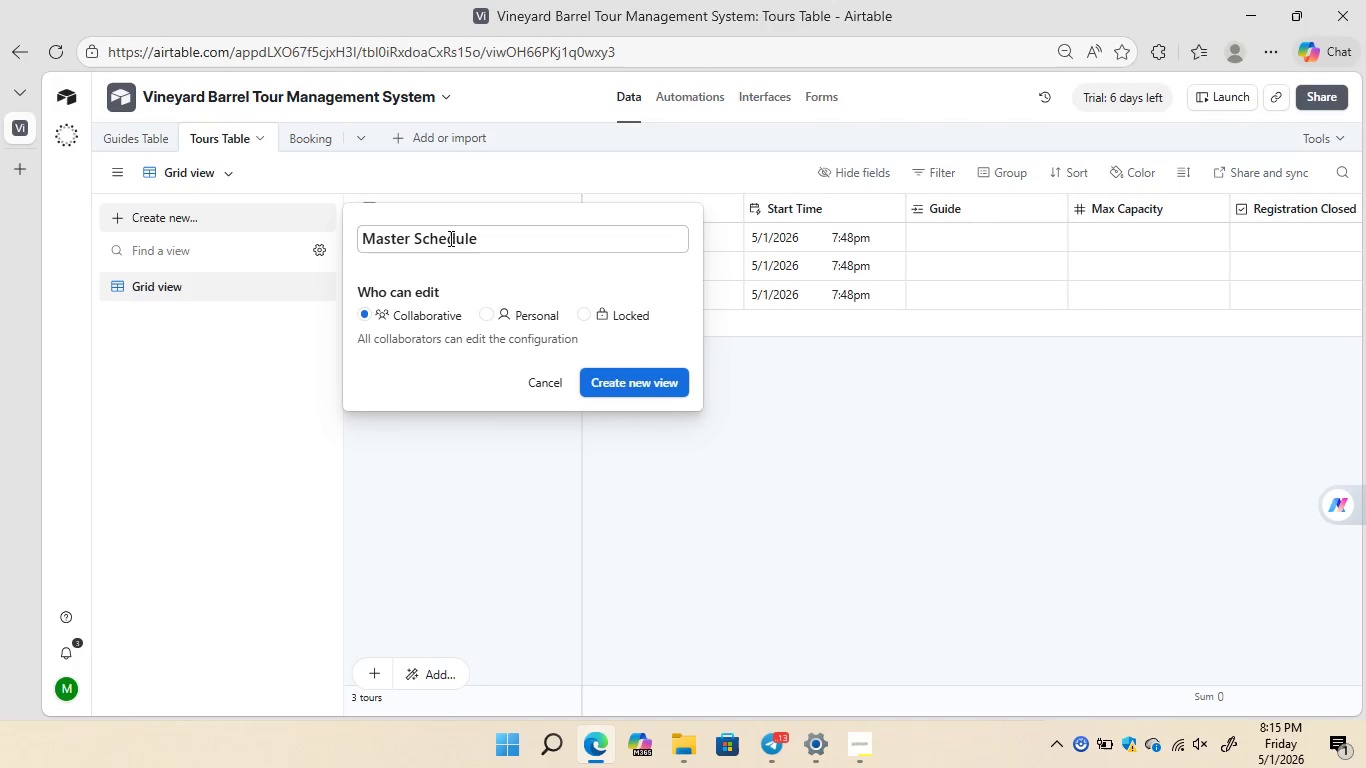 
left_click([629, 373])
 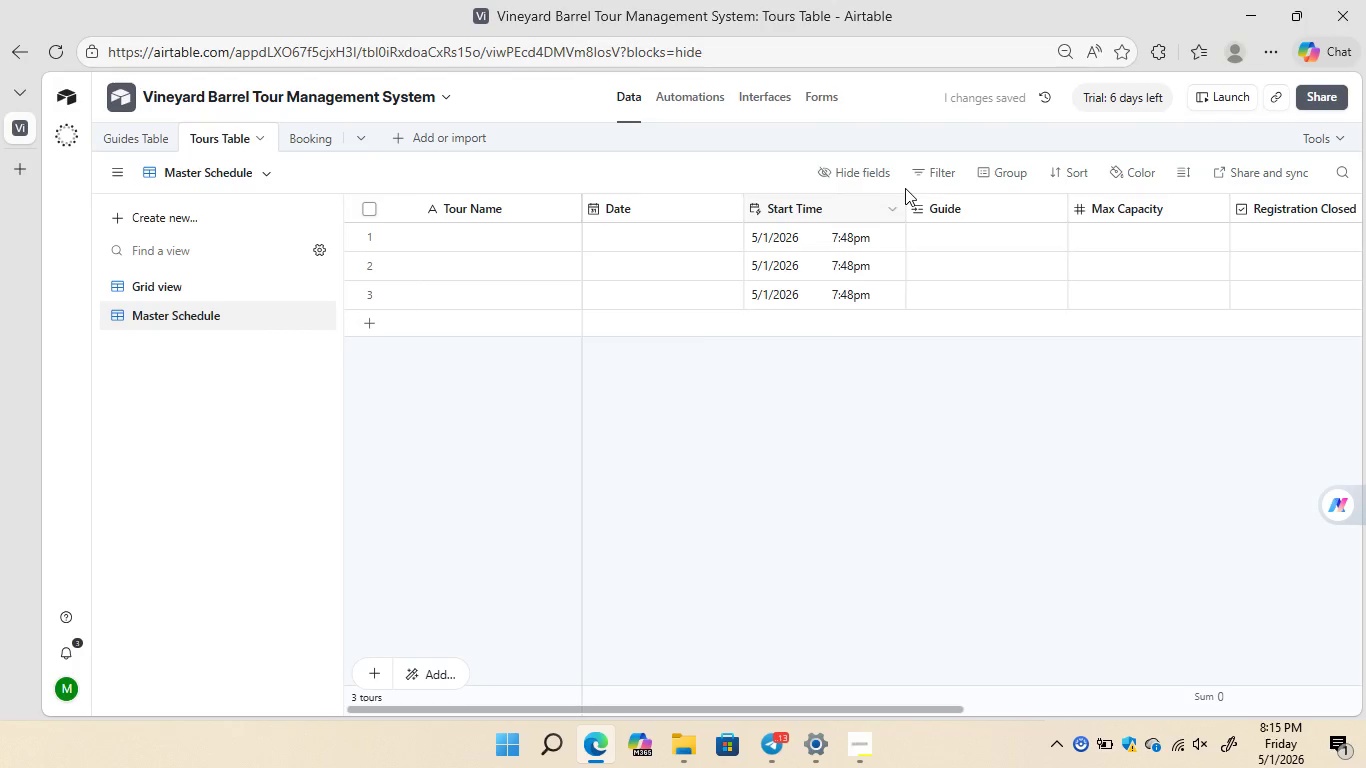 
left_click([936, 170])
 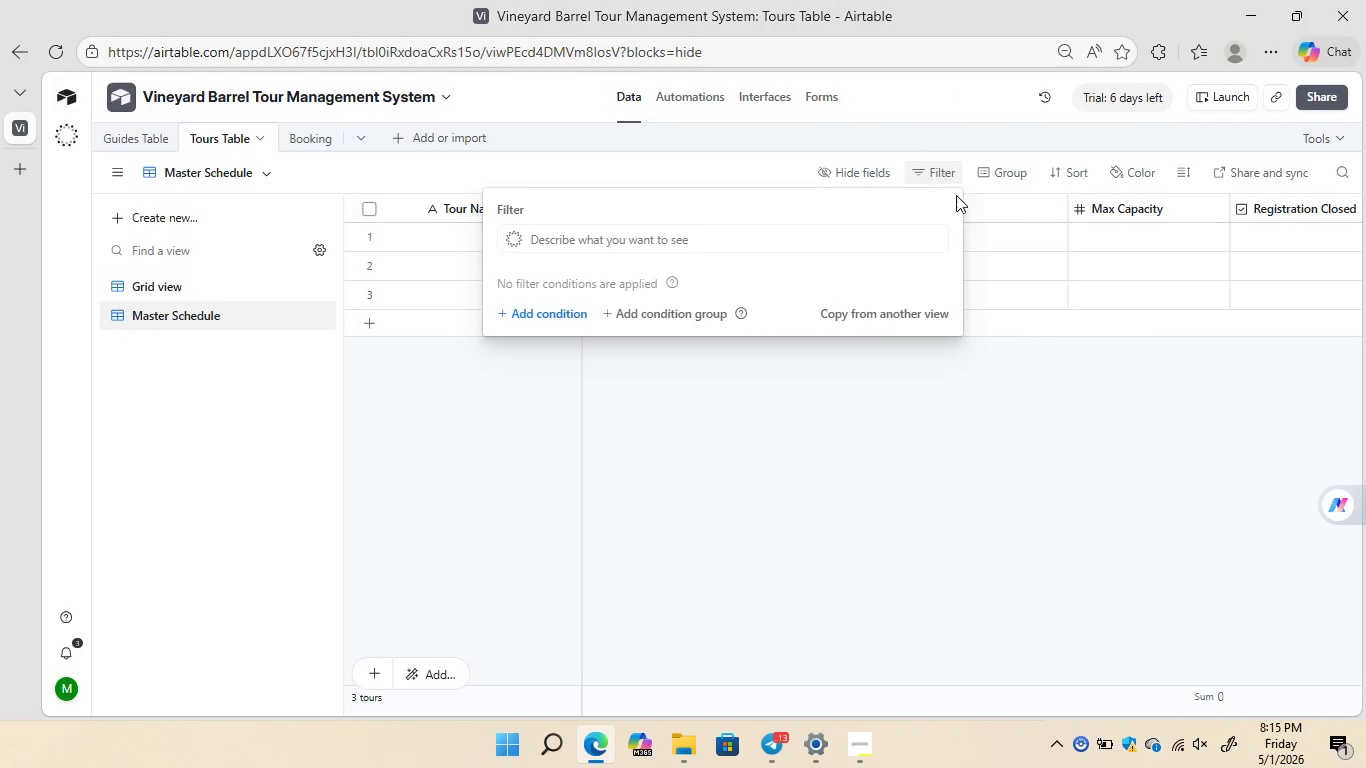 
left_click([925, 495])
 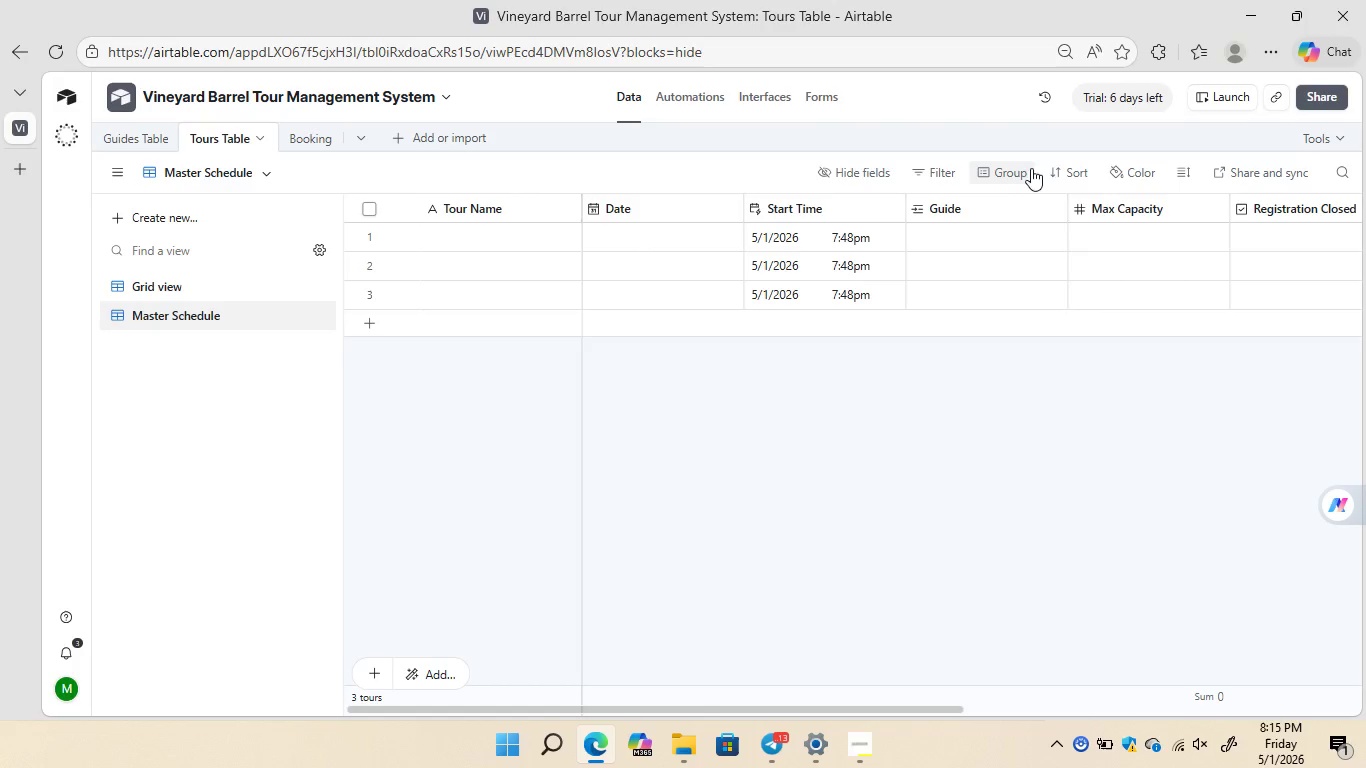 
left_click([1077, 168])
 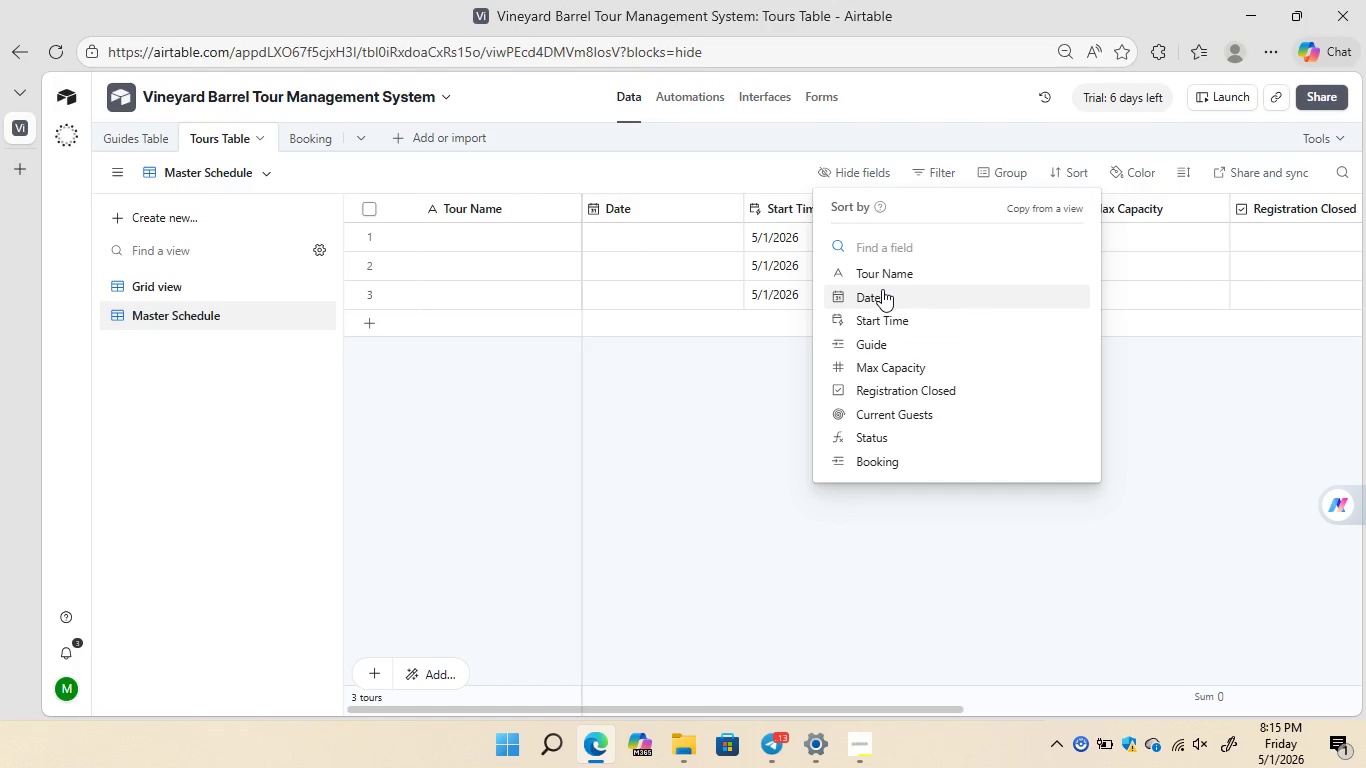 
left_click([882, 289])
 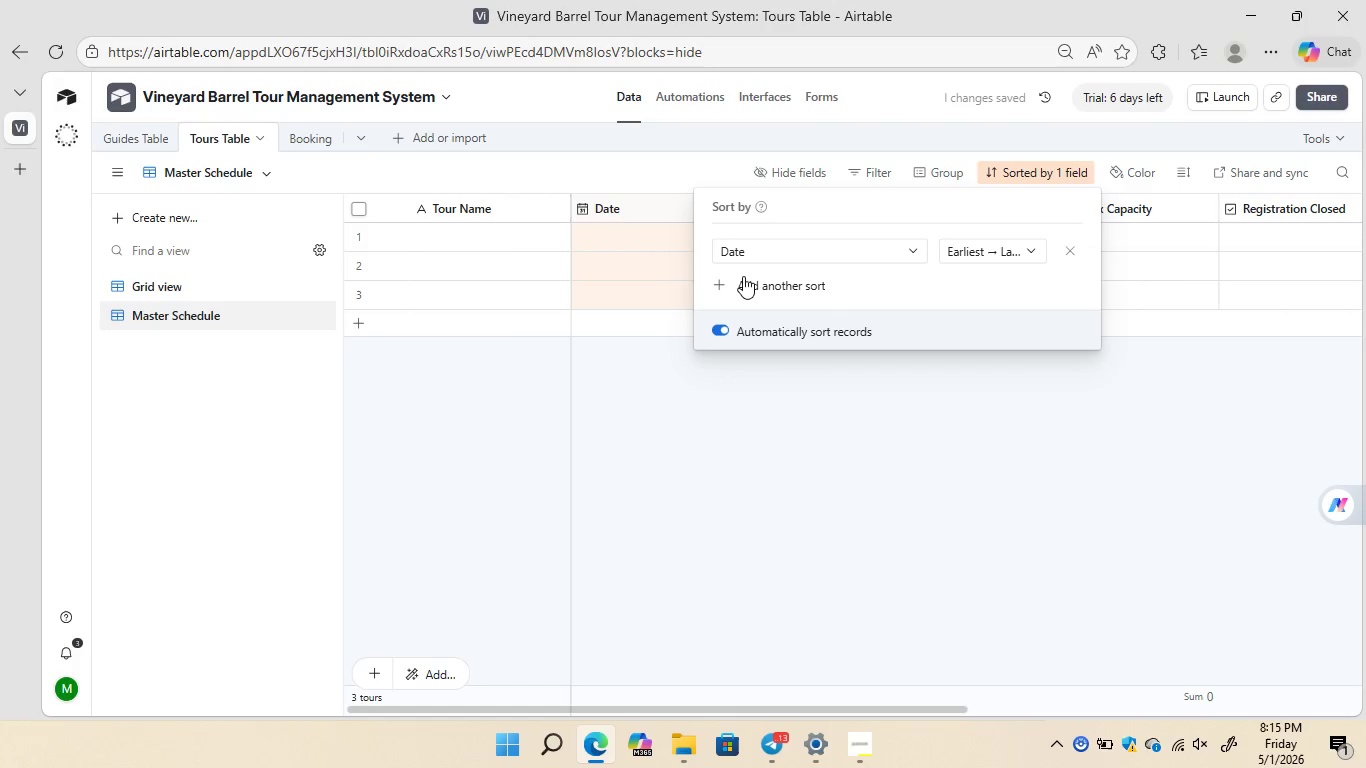 
left_click([718, 279])
 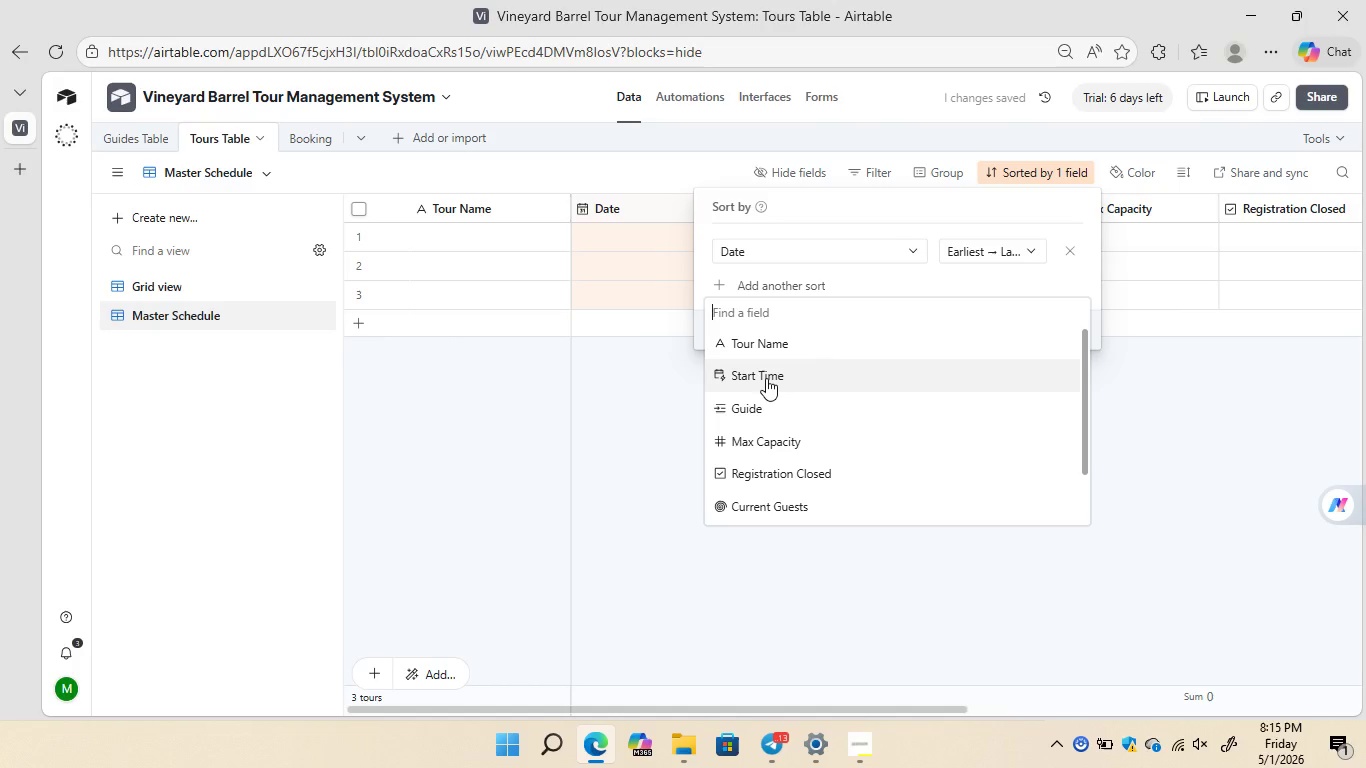 
left_click([766, 378])
 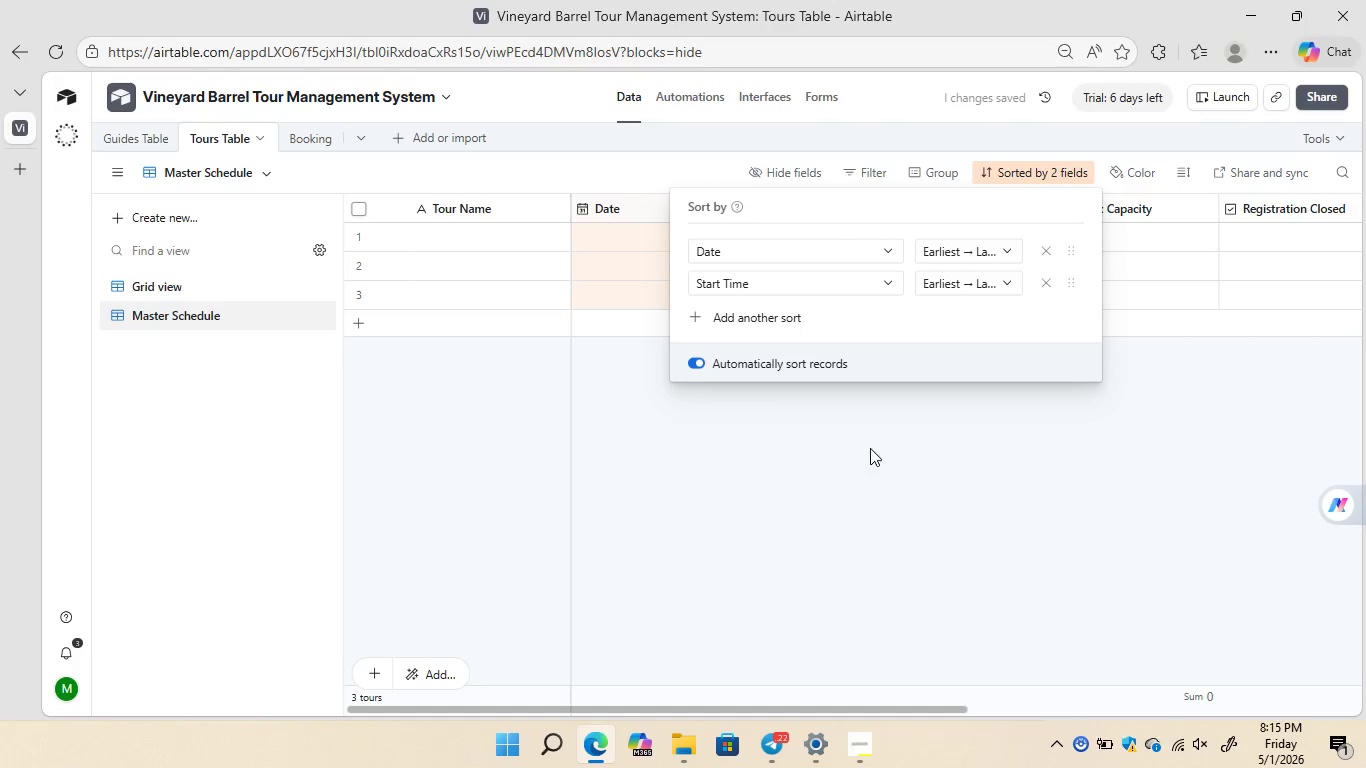 
left_click([870, 448])
 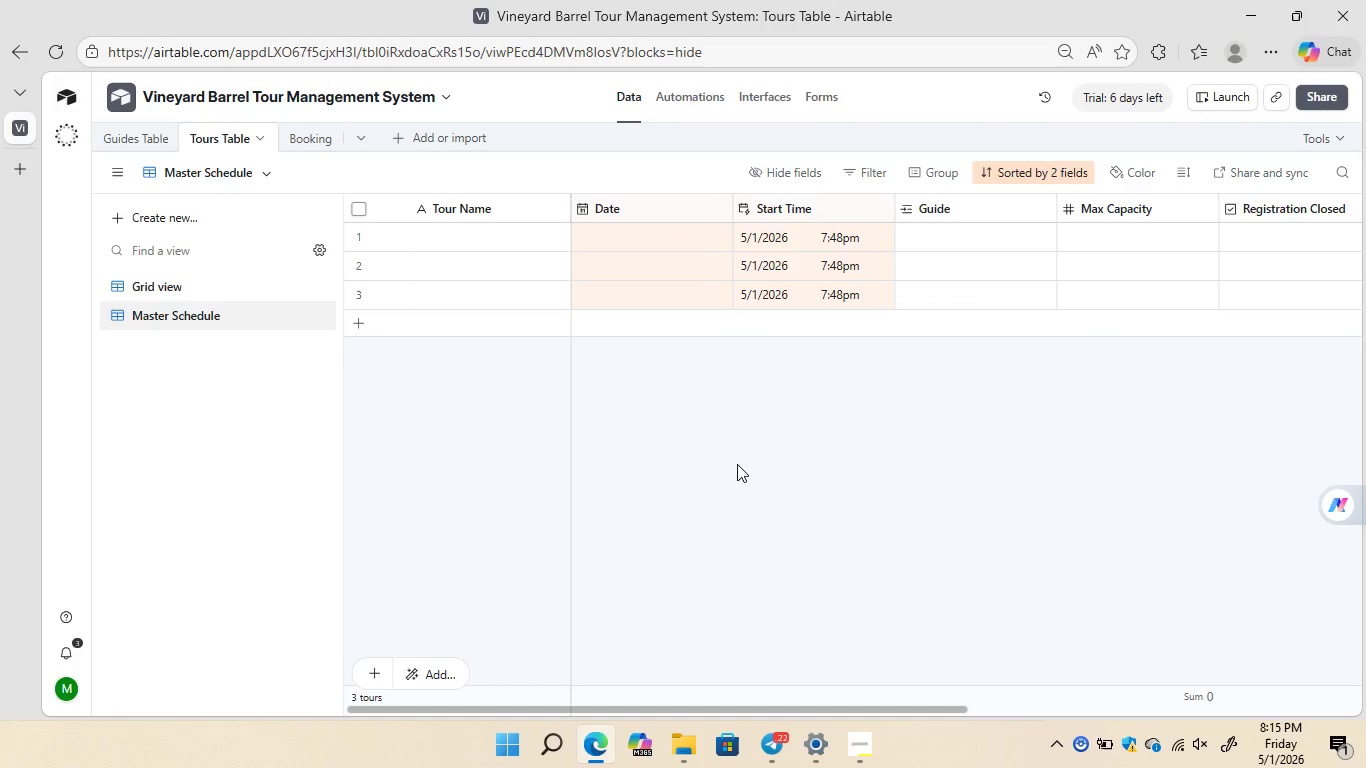 
wait(10.83)
 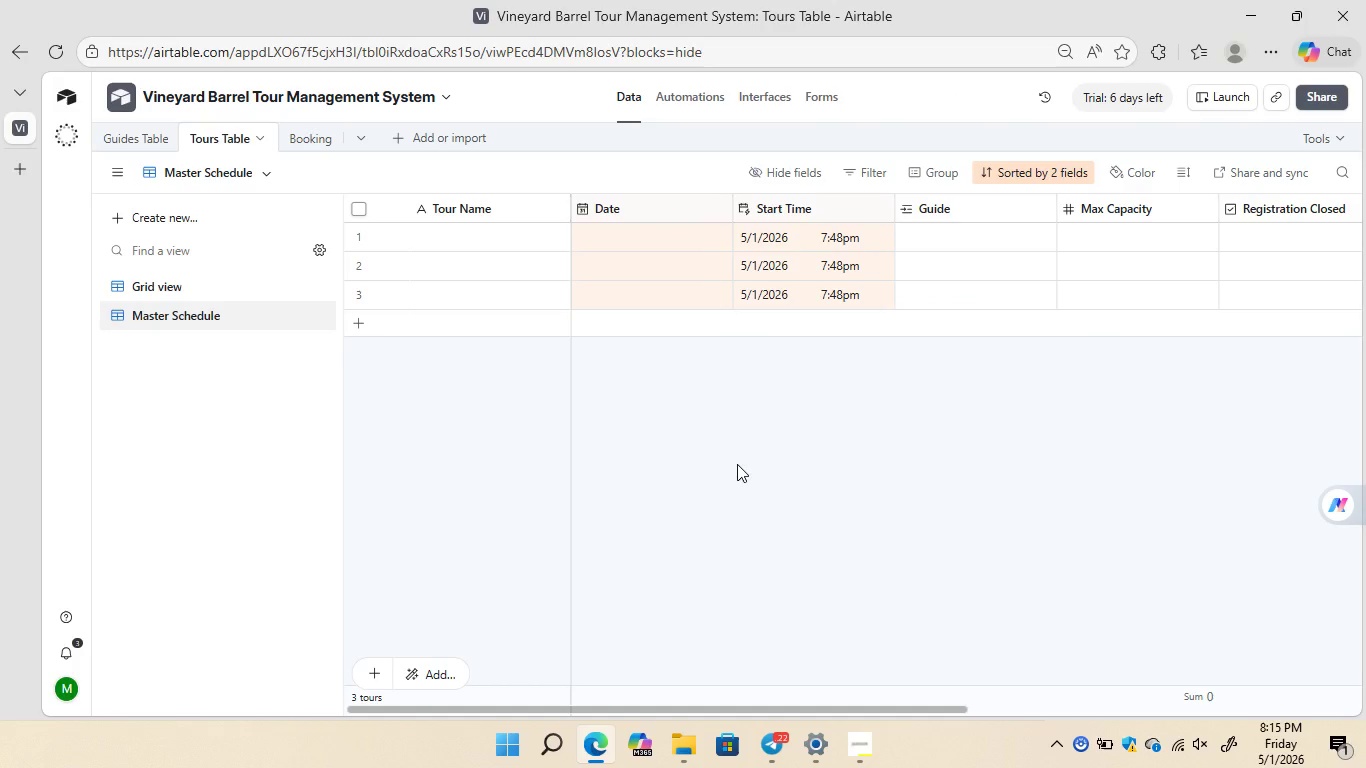 
left_click([163, 216])
 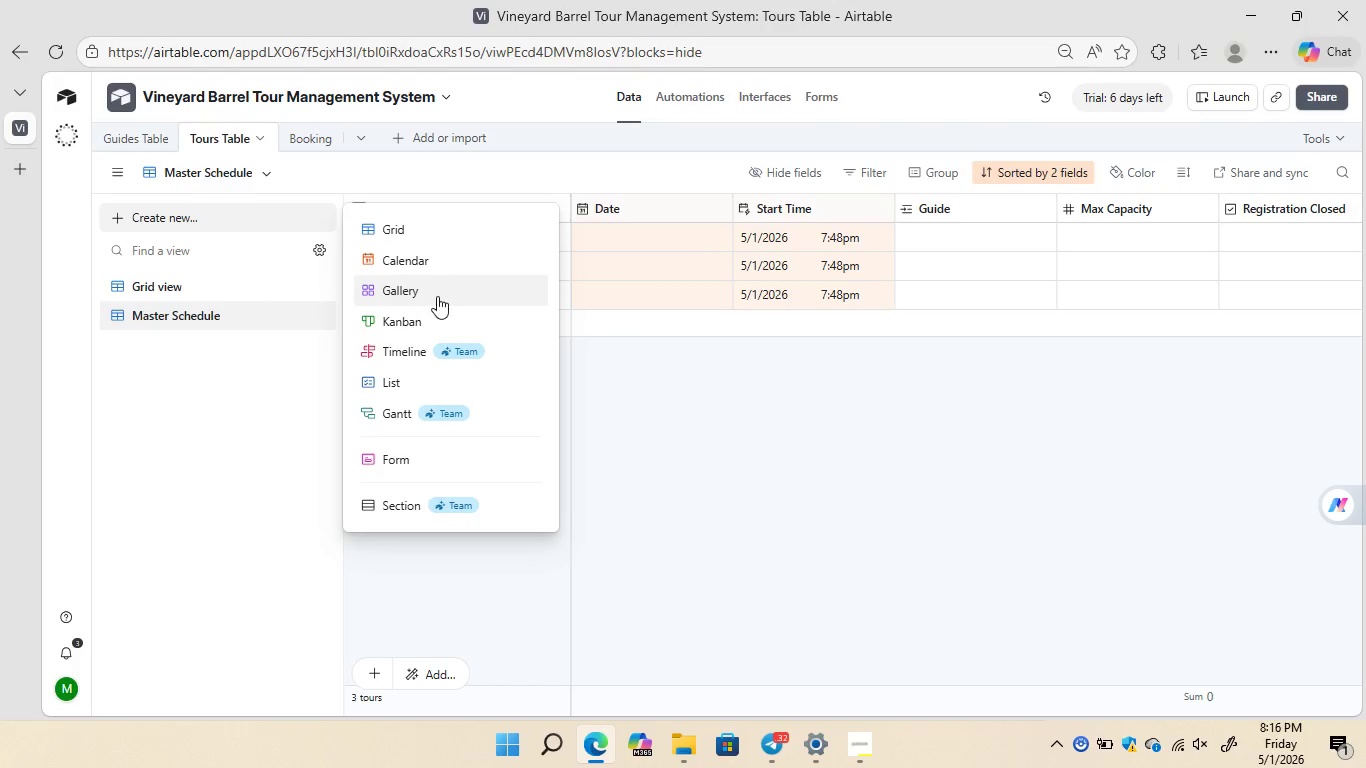 
left_click([416, 318])
 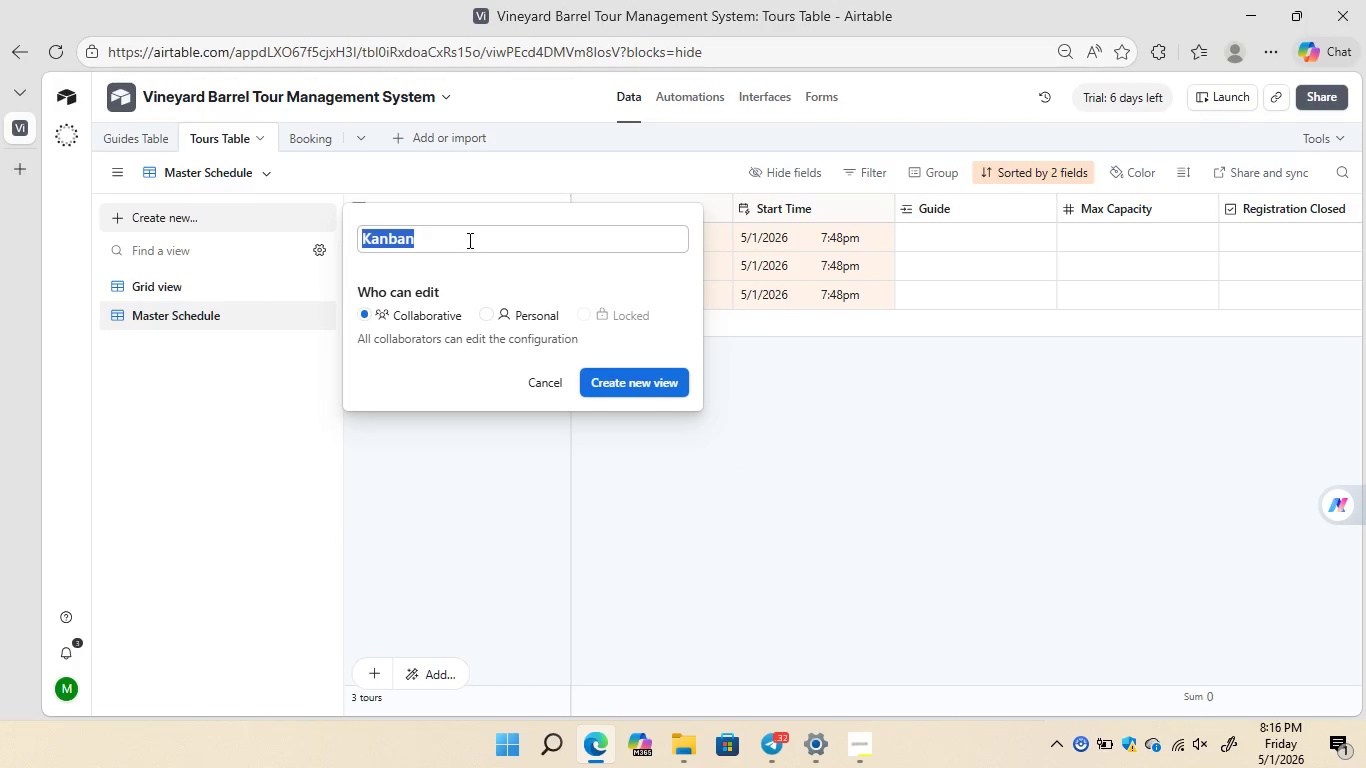 
left_click([468, 240])
 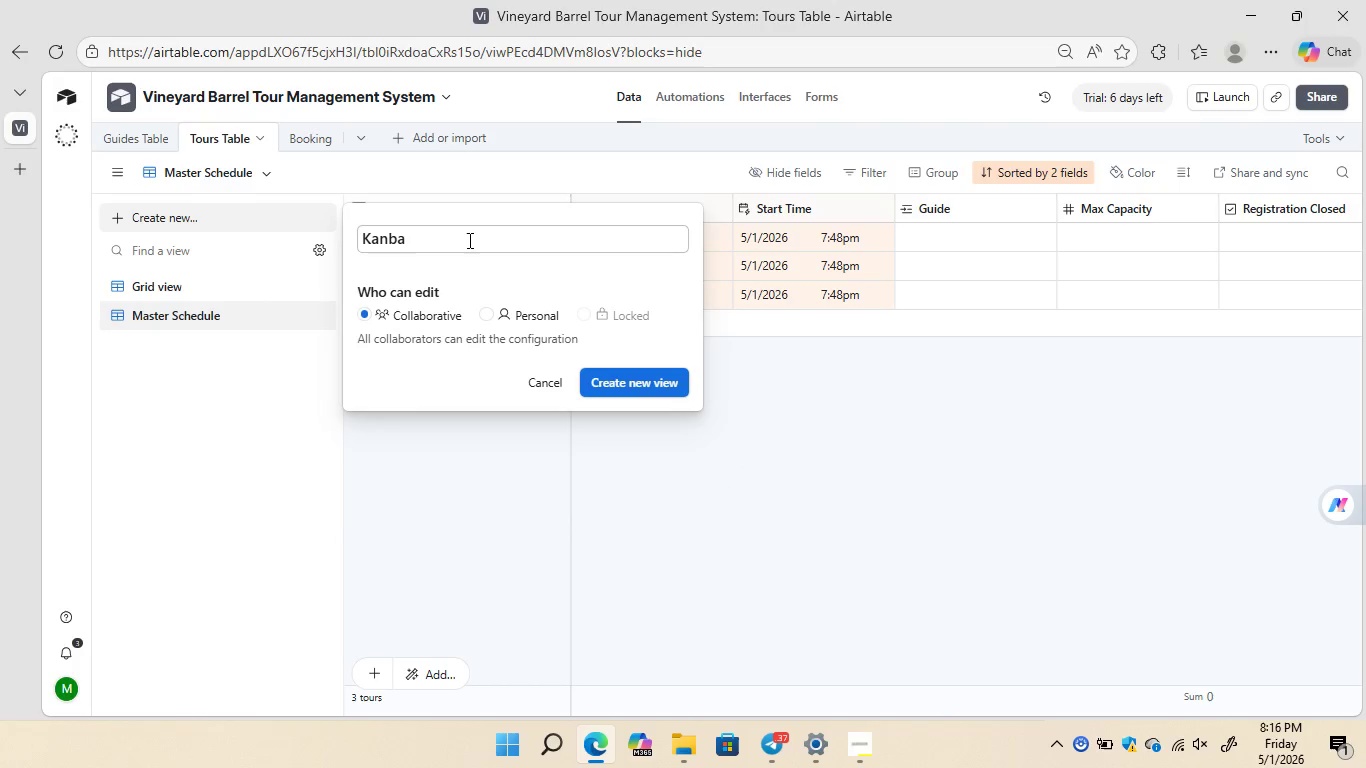 
key(Backspace)
key(Backspace)
key(Backspace)
key(Backspace)
key(Backspace)
key(Backspace)
type(Guide Assignments)
 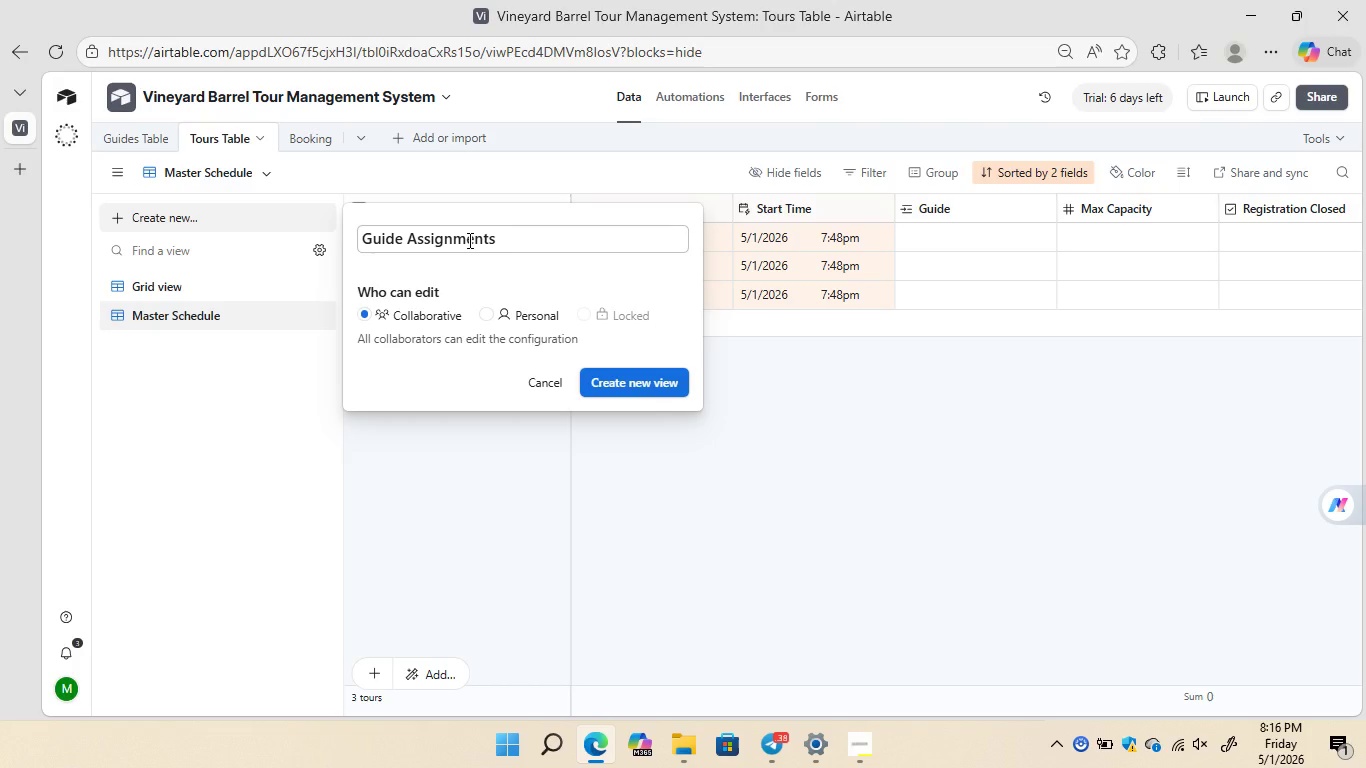 
wait(7.03)
 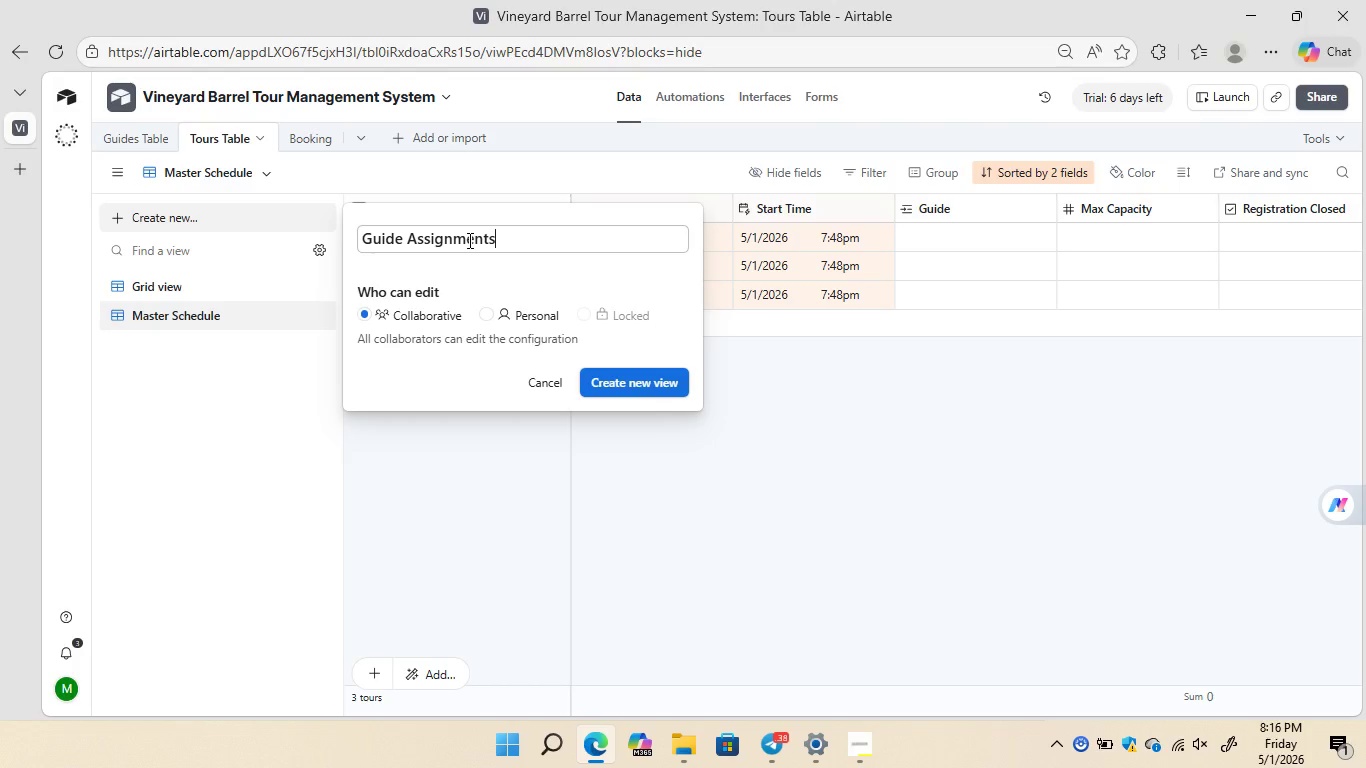 
left_click([629, 378])
 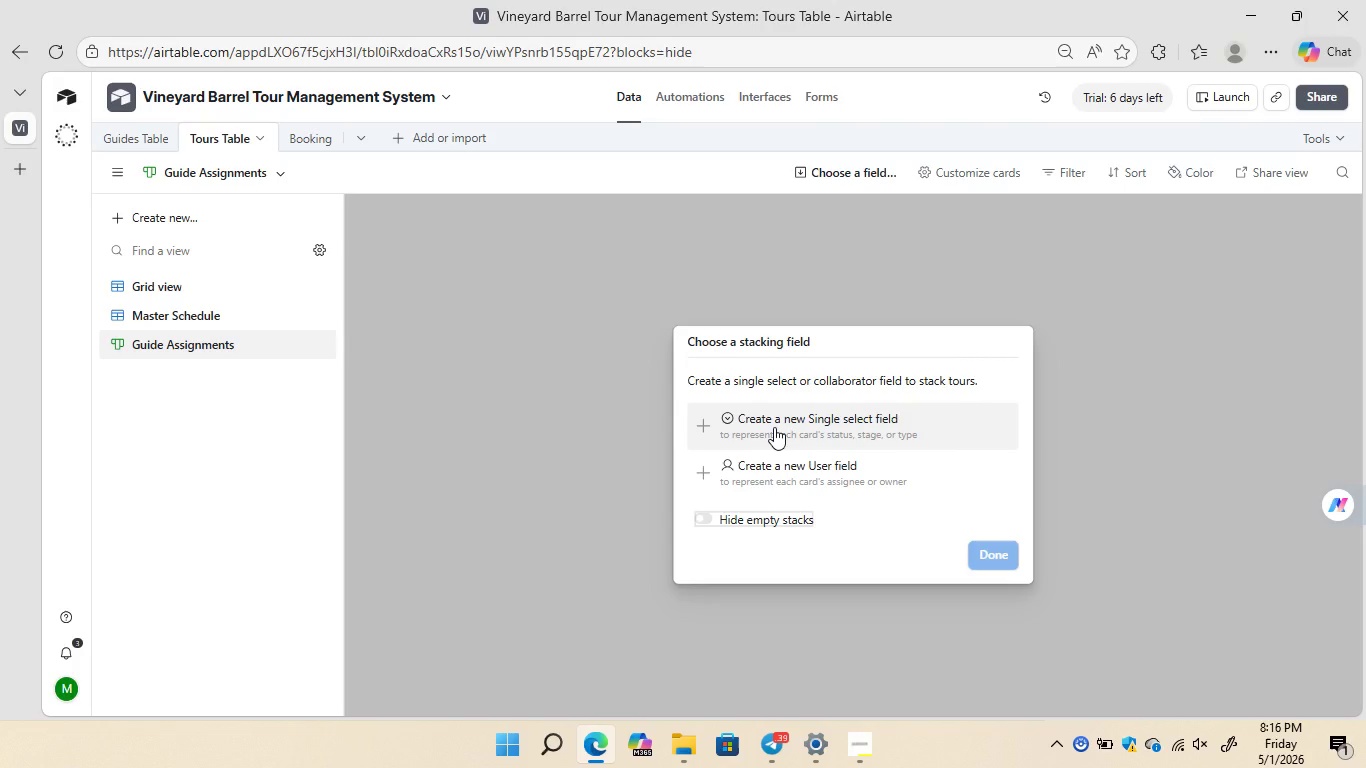 
wait(20.88)
 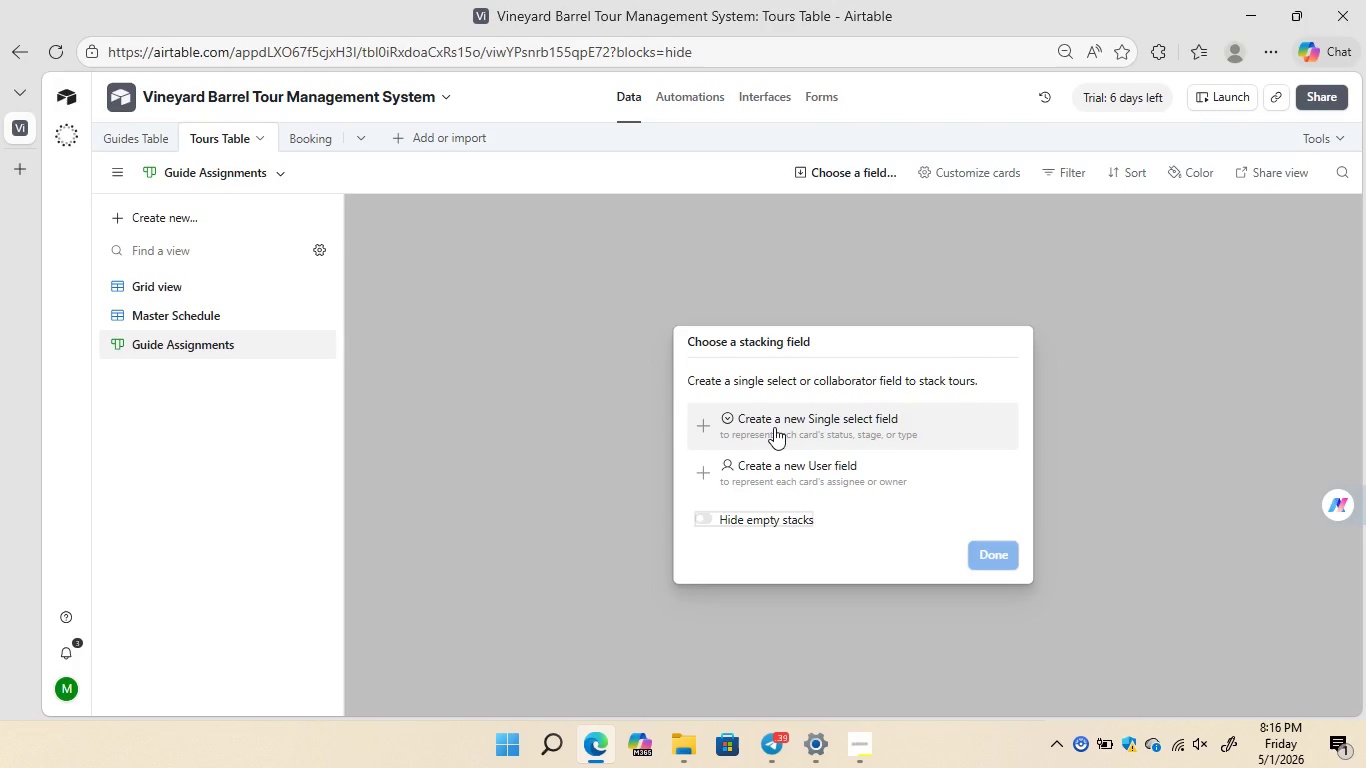 
left_click([785, 515])
 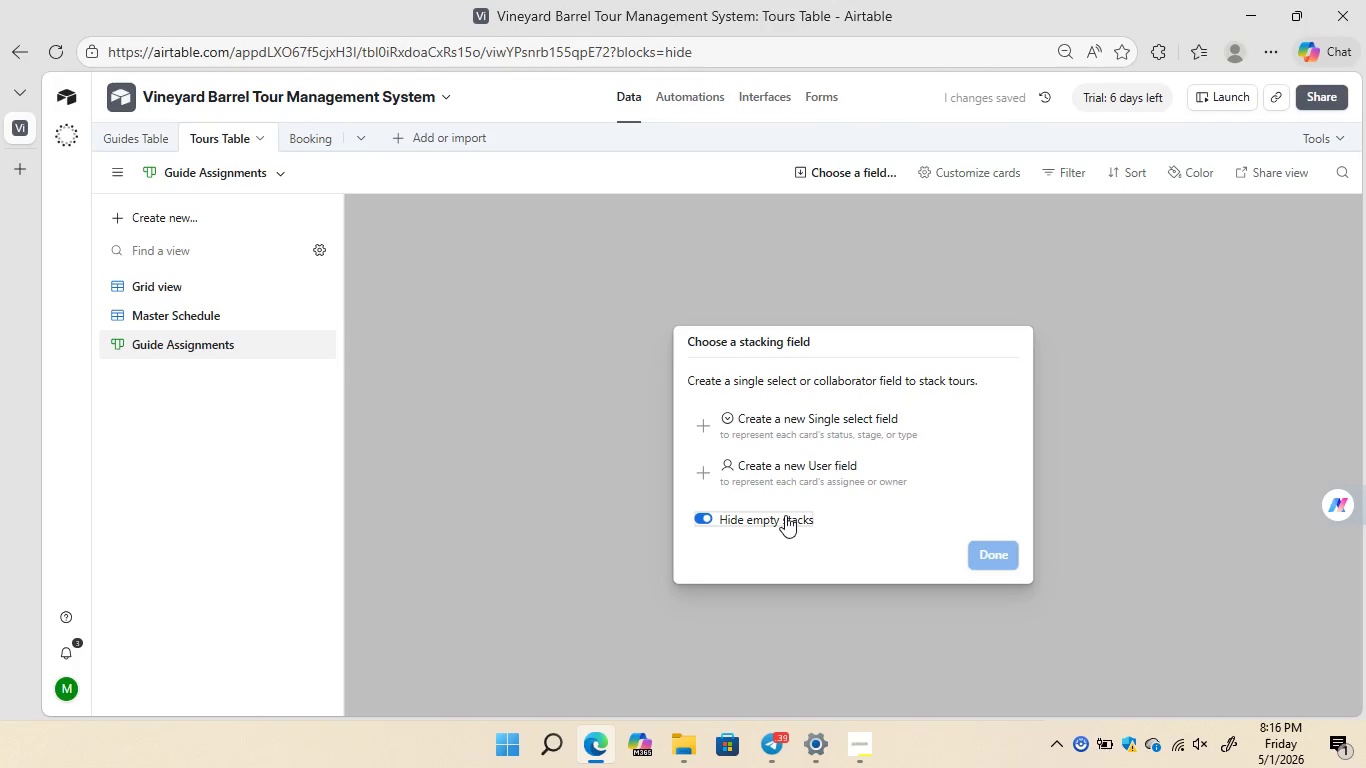 
left_click([785, 515])
 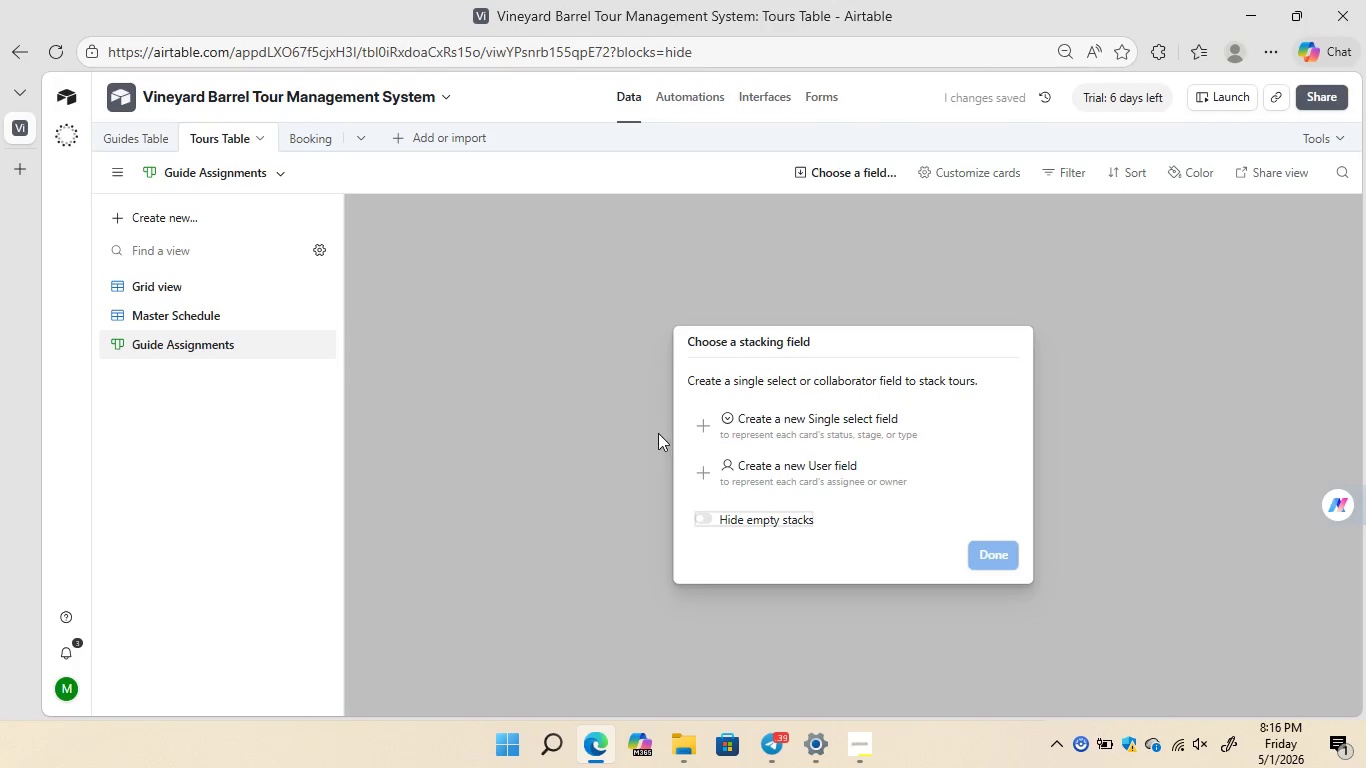 
left_click([598, 440])
 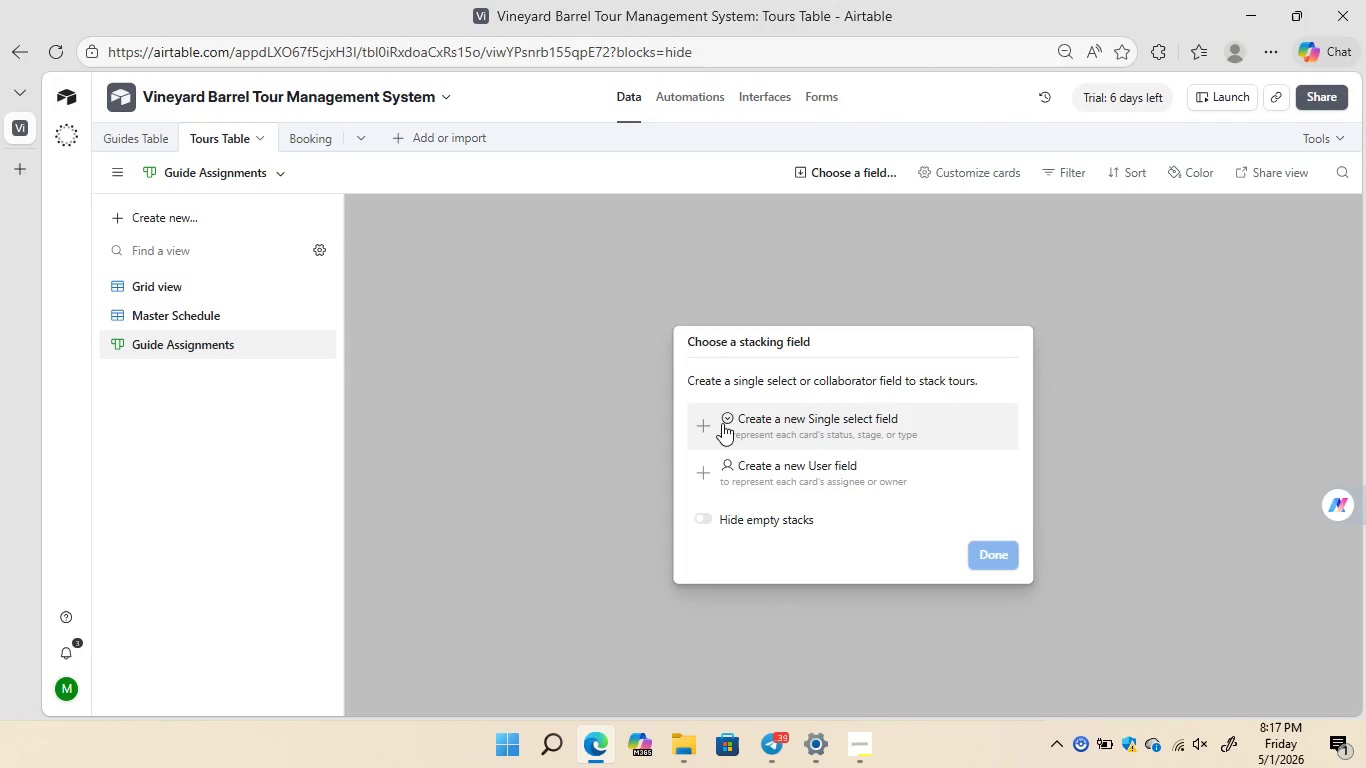 
left_click([696, 422])
 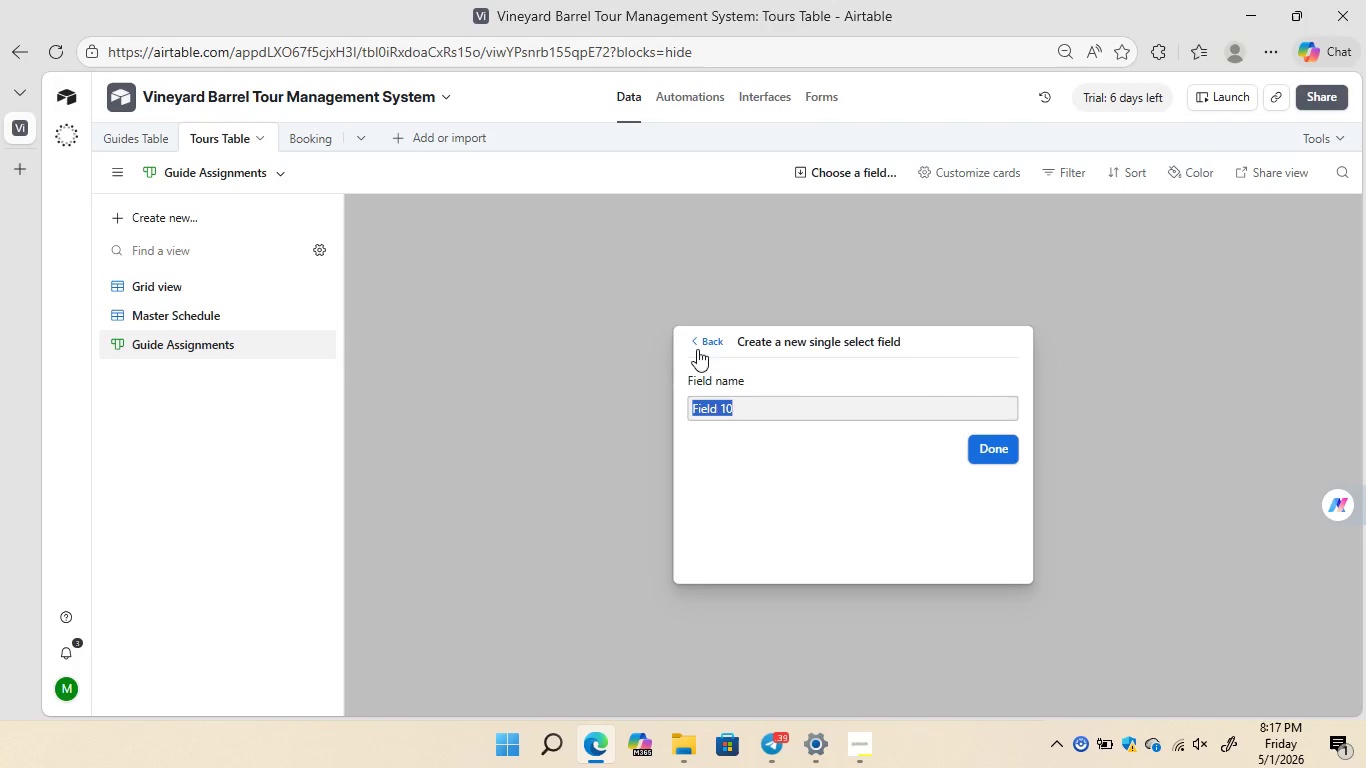 
left_click([695, 345])
 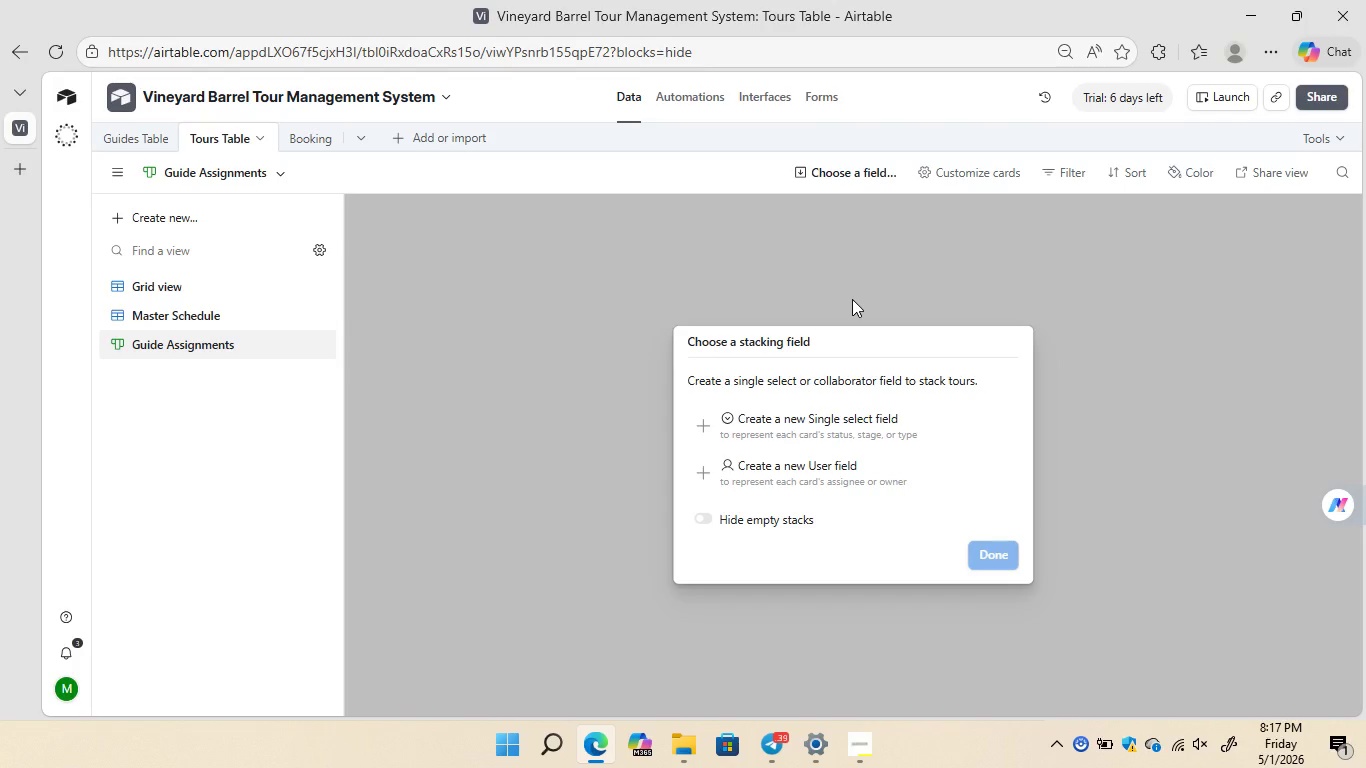 
left_click([852, 299])
 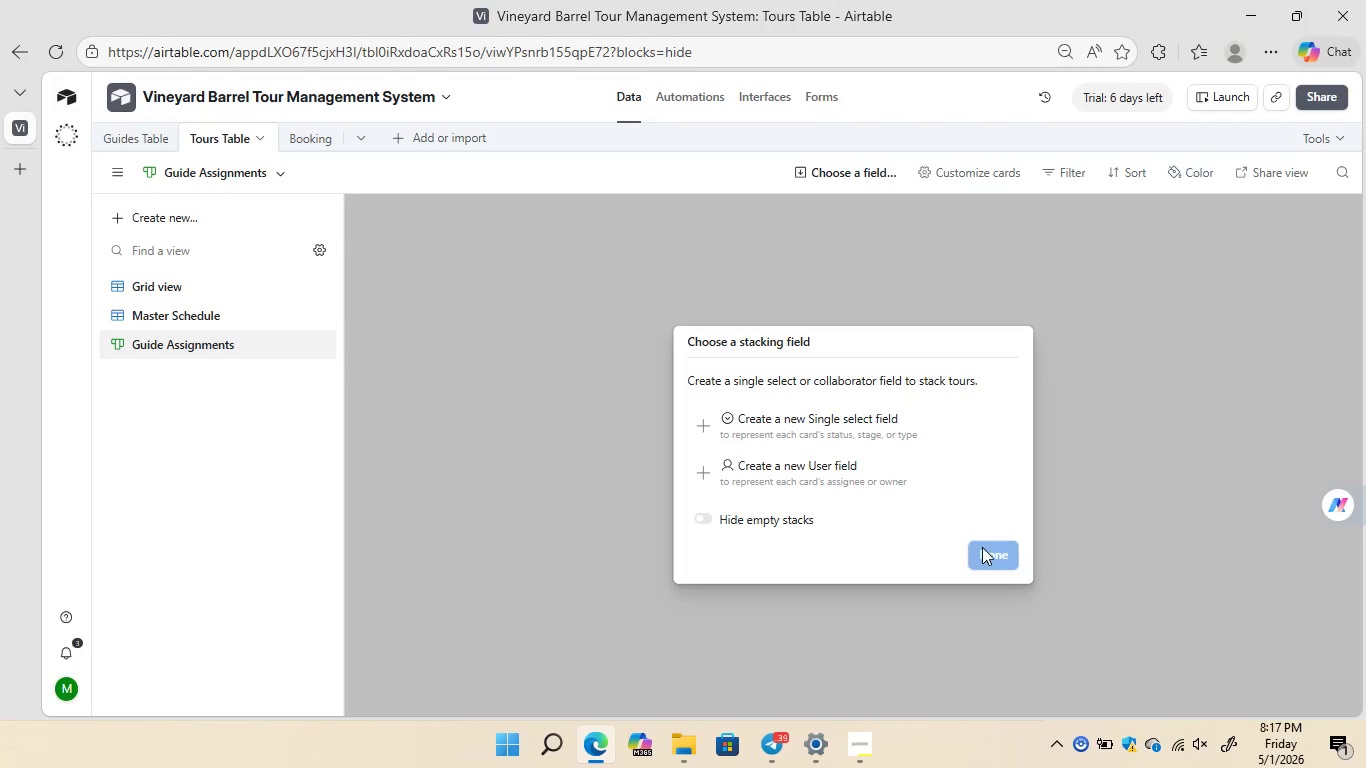 
left_click([985, 549])
 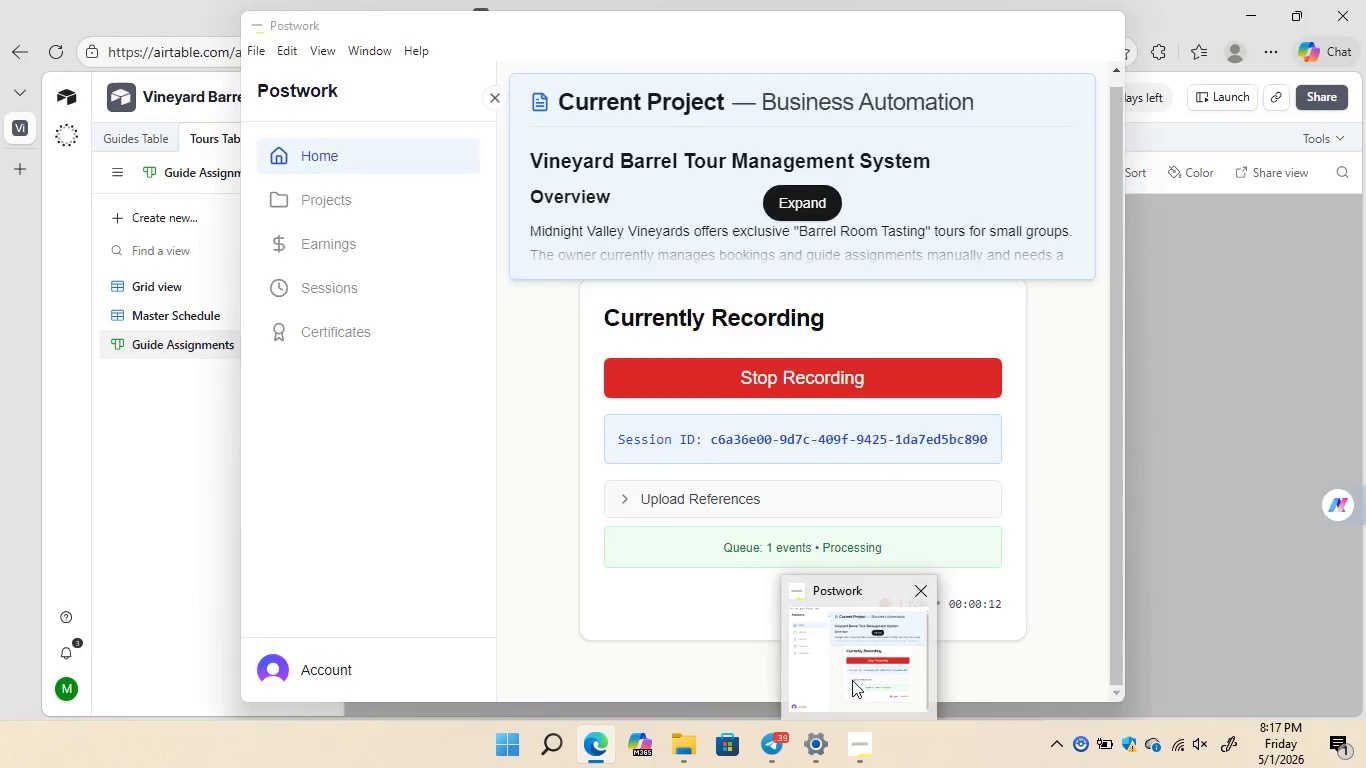 
left_click([852, 680])